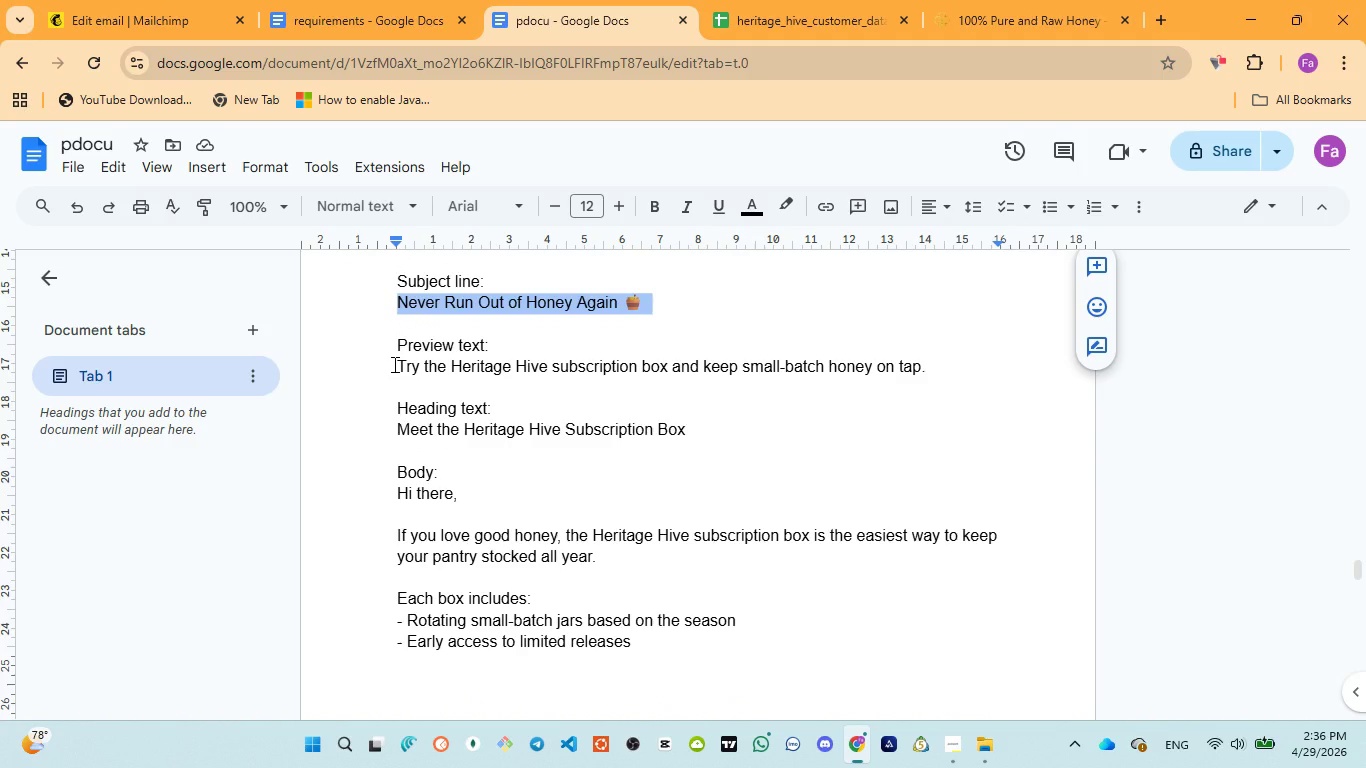 
left_click_drag(start_coordinate=[393, 364], to_coordinate=[938, 368])
 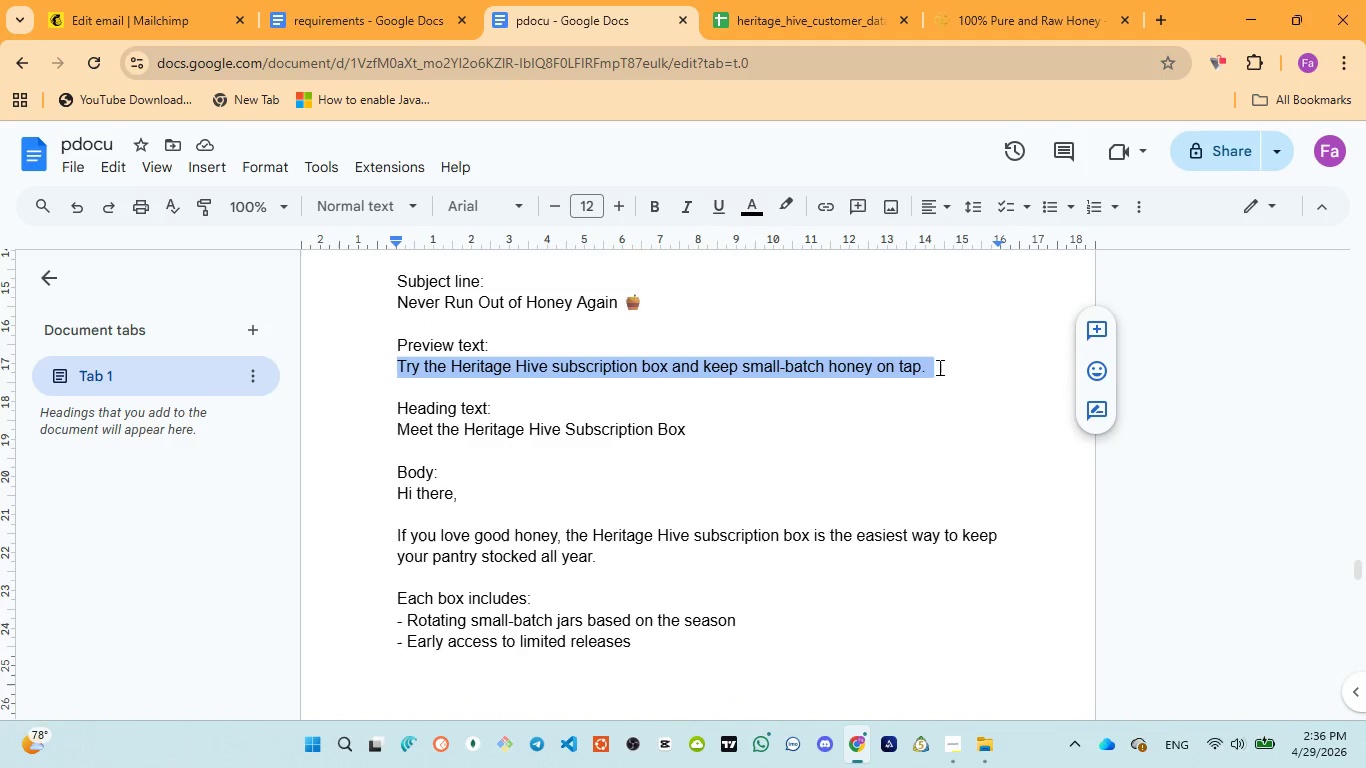 
key(Control+C)
 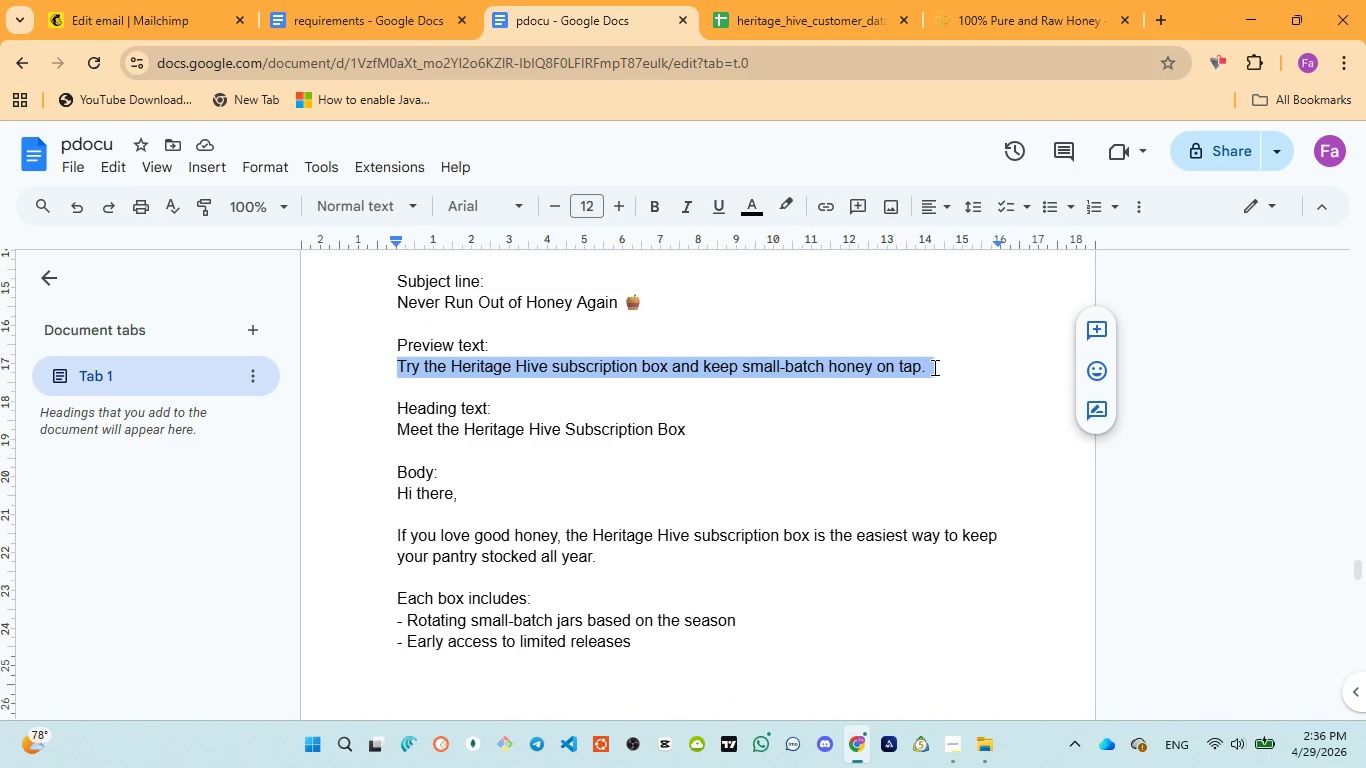 
key(Control+C)
 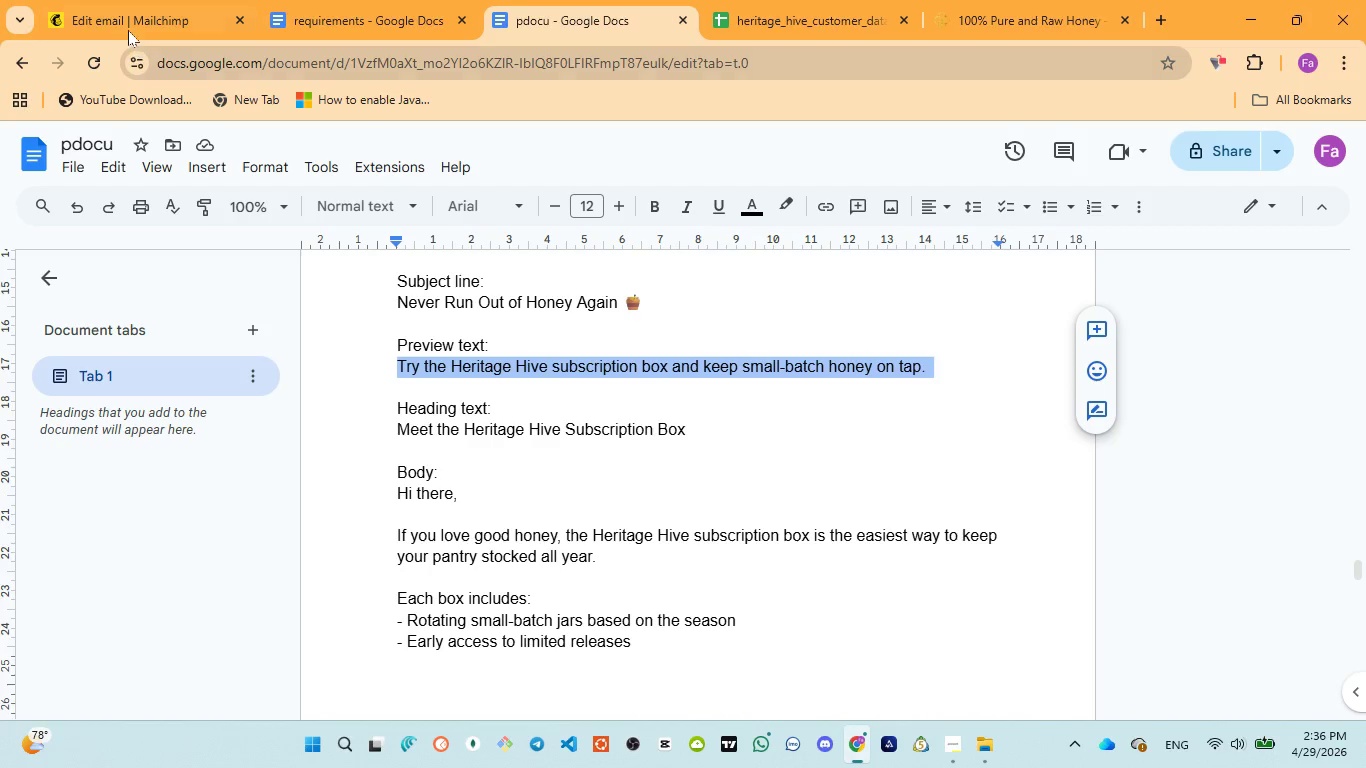 
left_click([126, 24])
 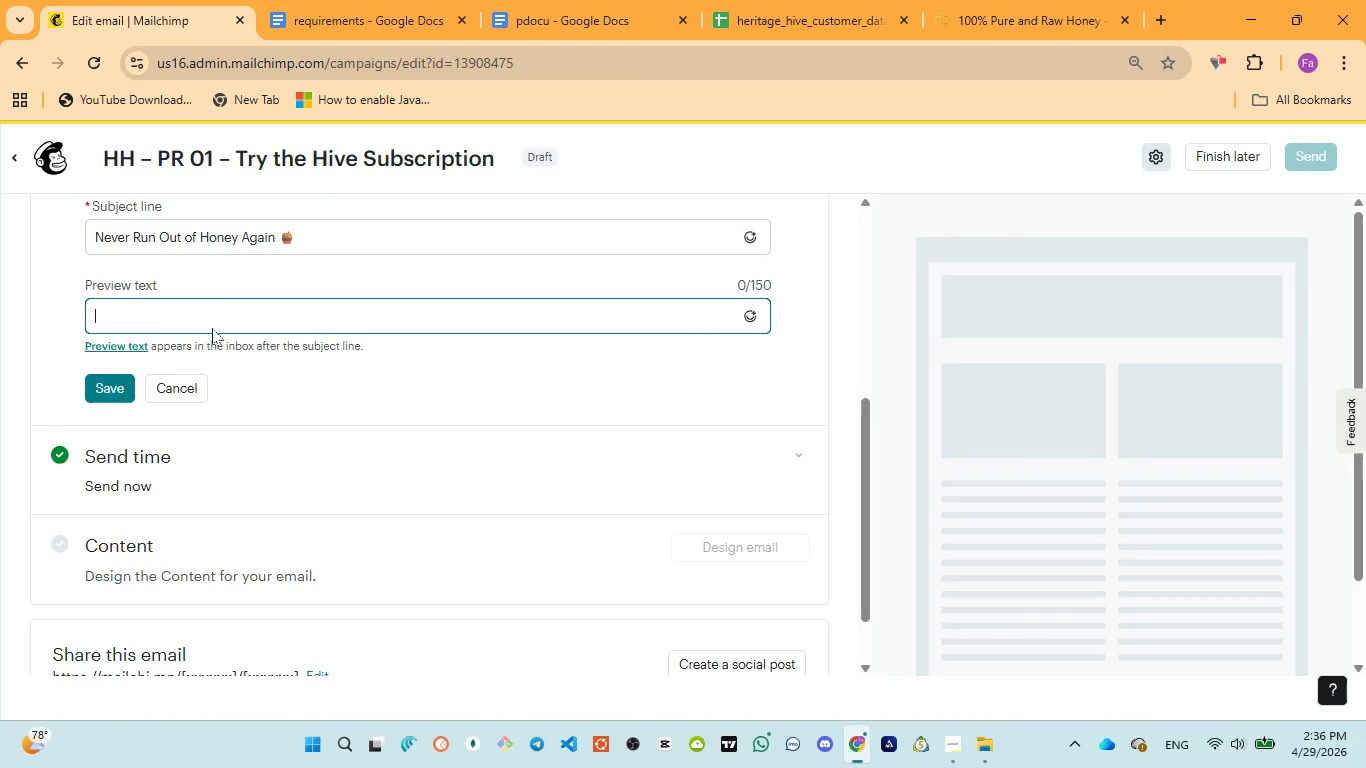 
left_click([215, 296])
 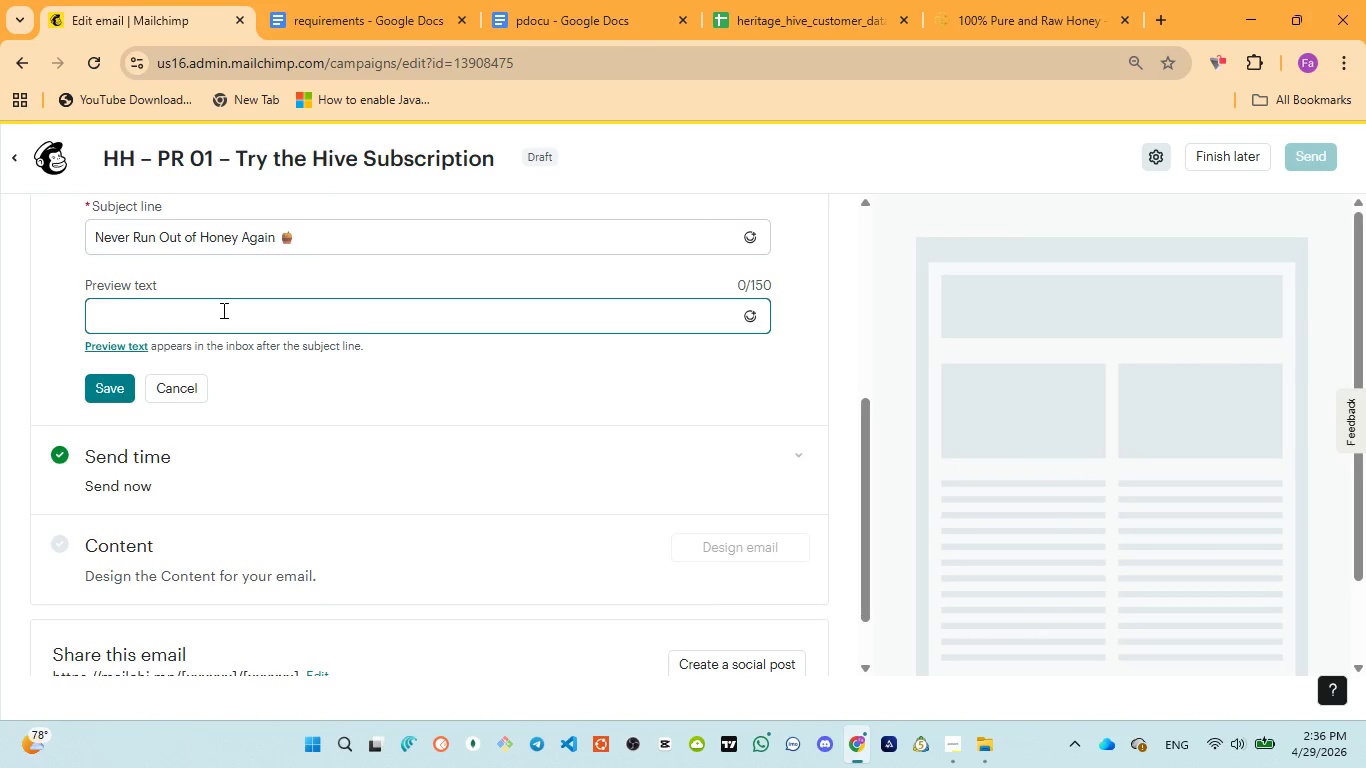 
type(Try heritage )
 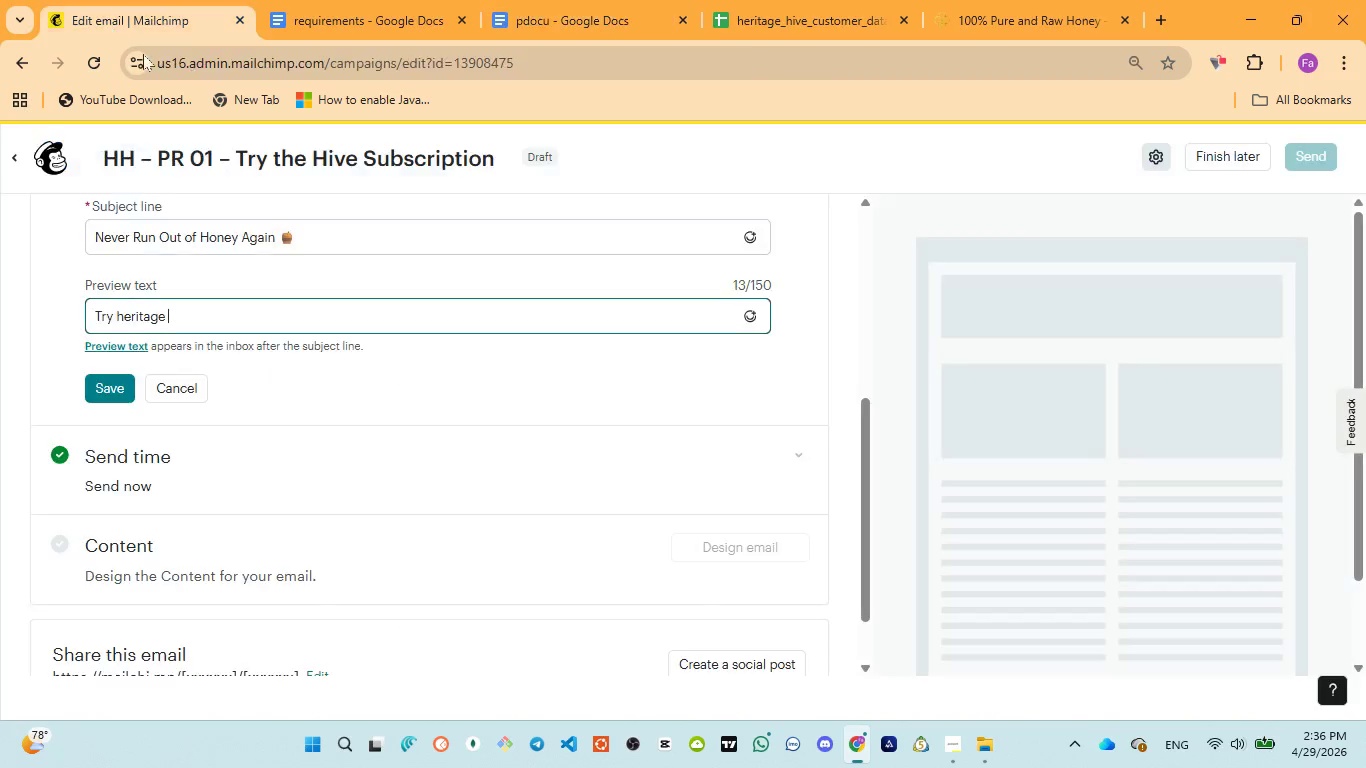 
wait(5.75)
 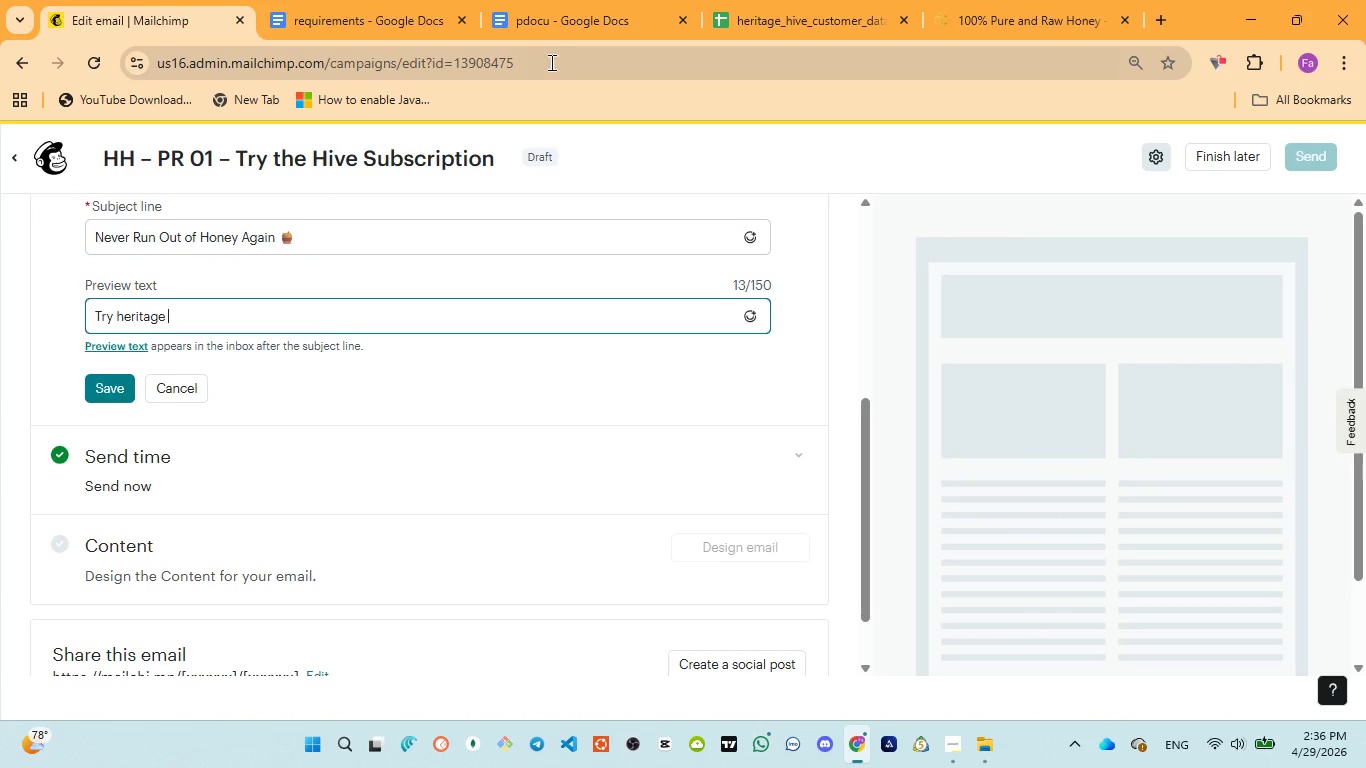 
type(hive her)
key(Backspace)
key(Backspace)
key(Backspace)
type(subscription )
 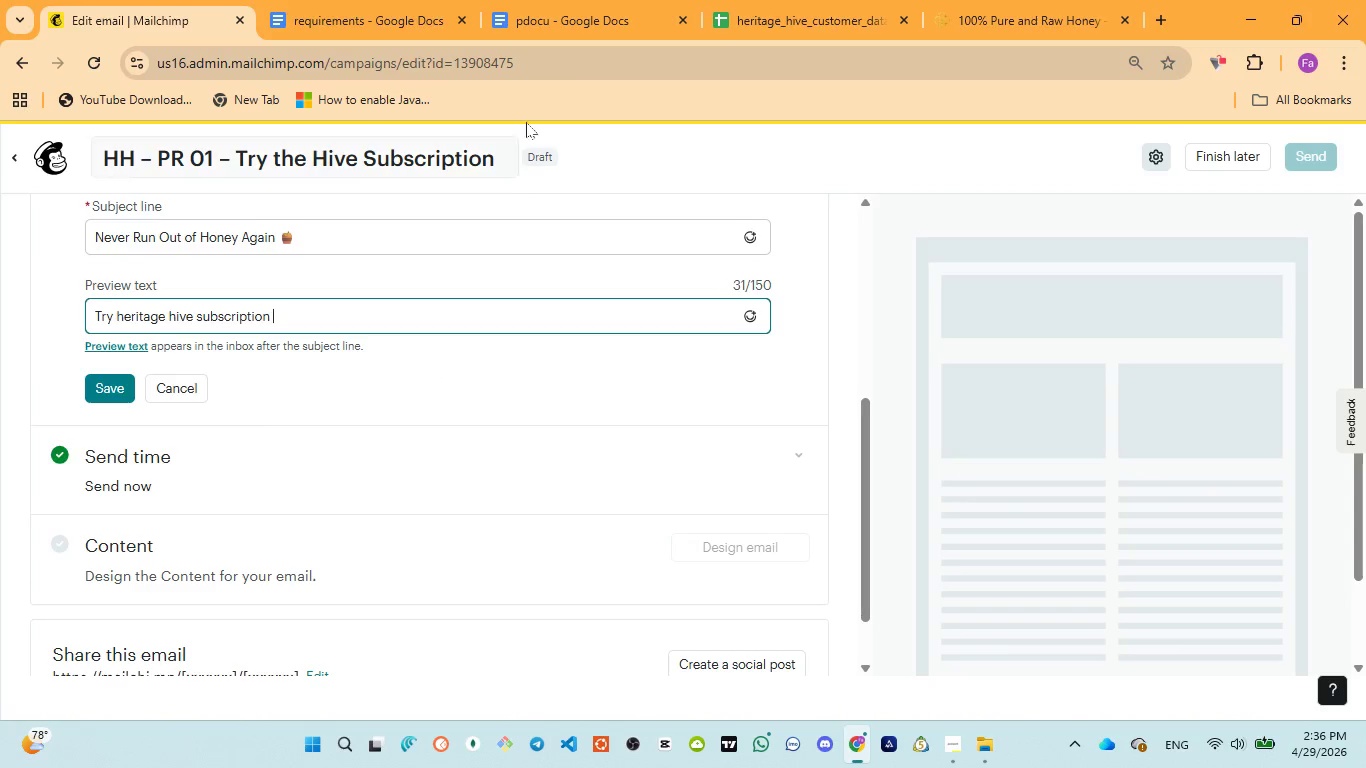 
left_click([616, 27])
 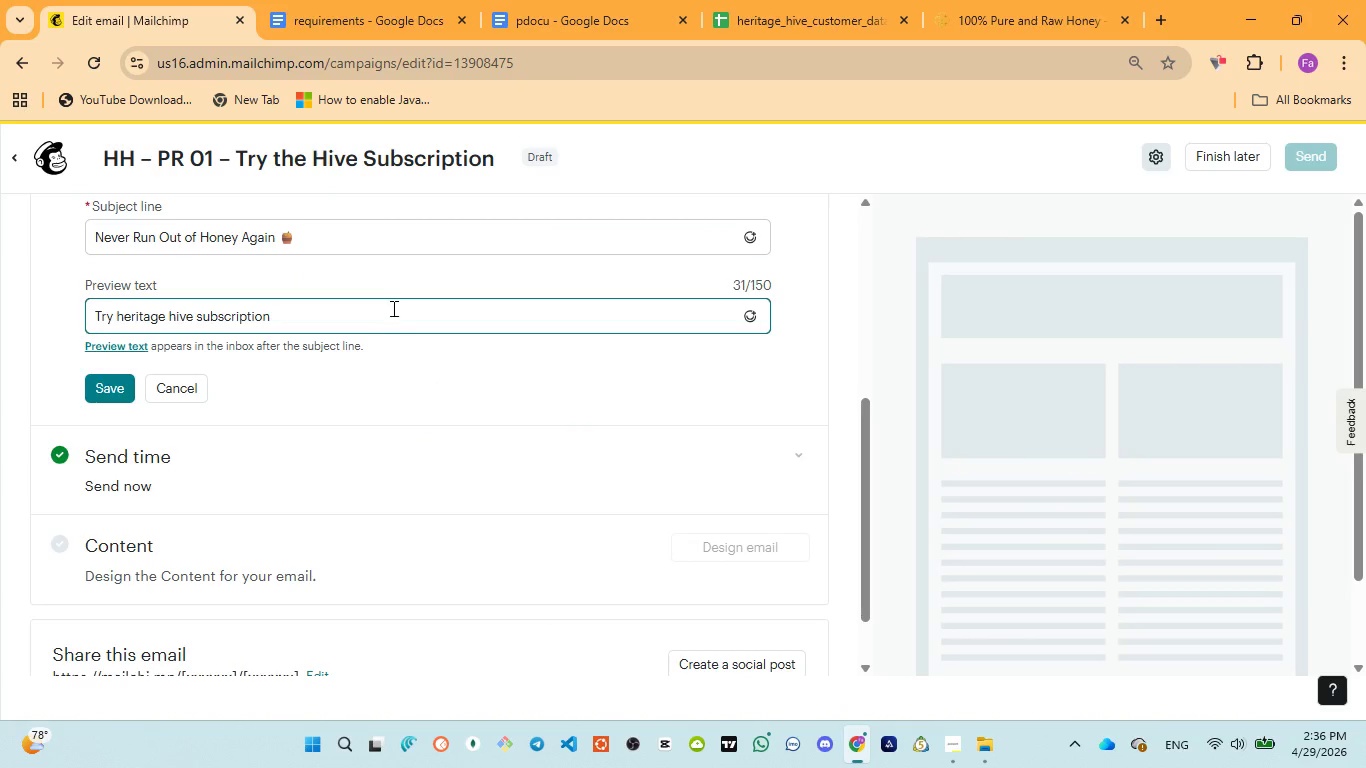 
type(box )
 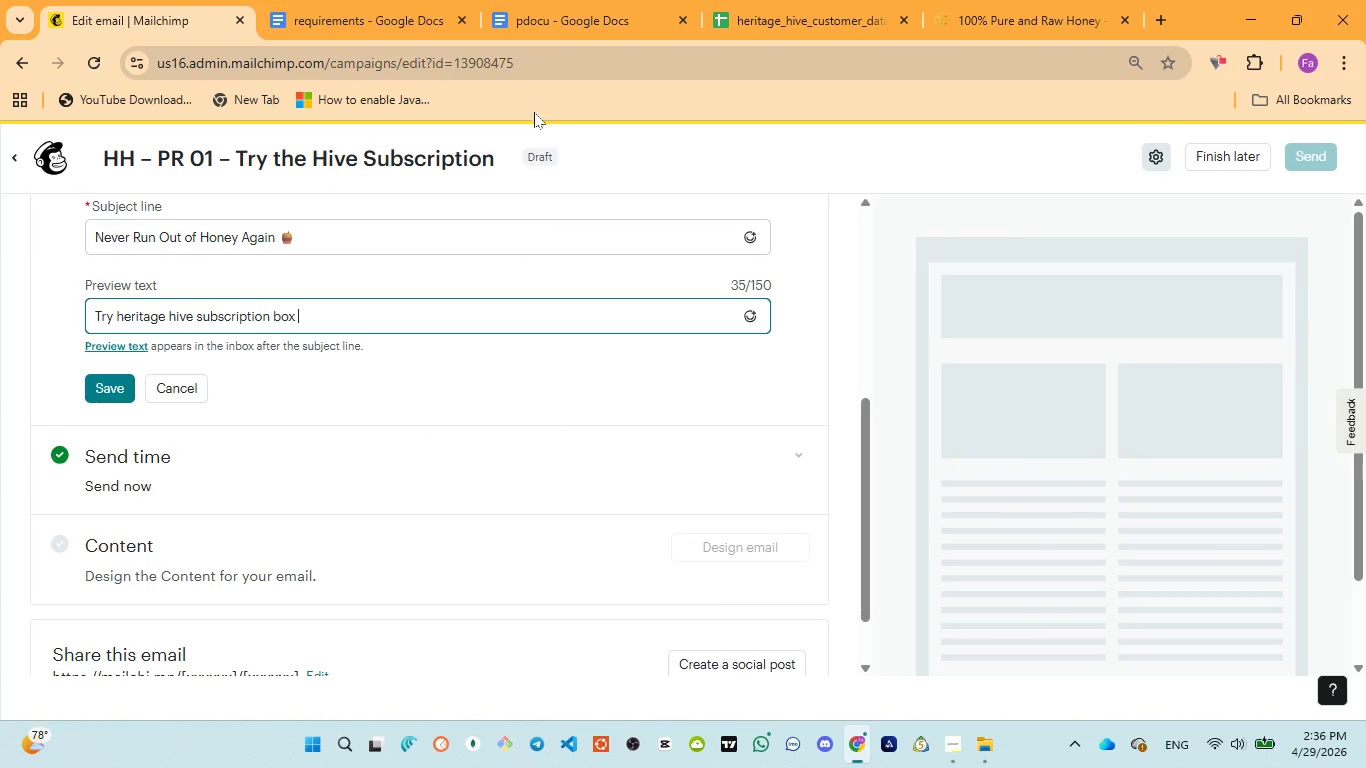 
left_click([547, 10])
 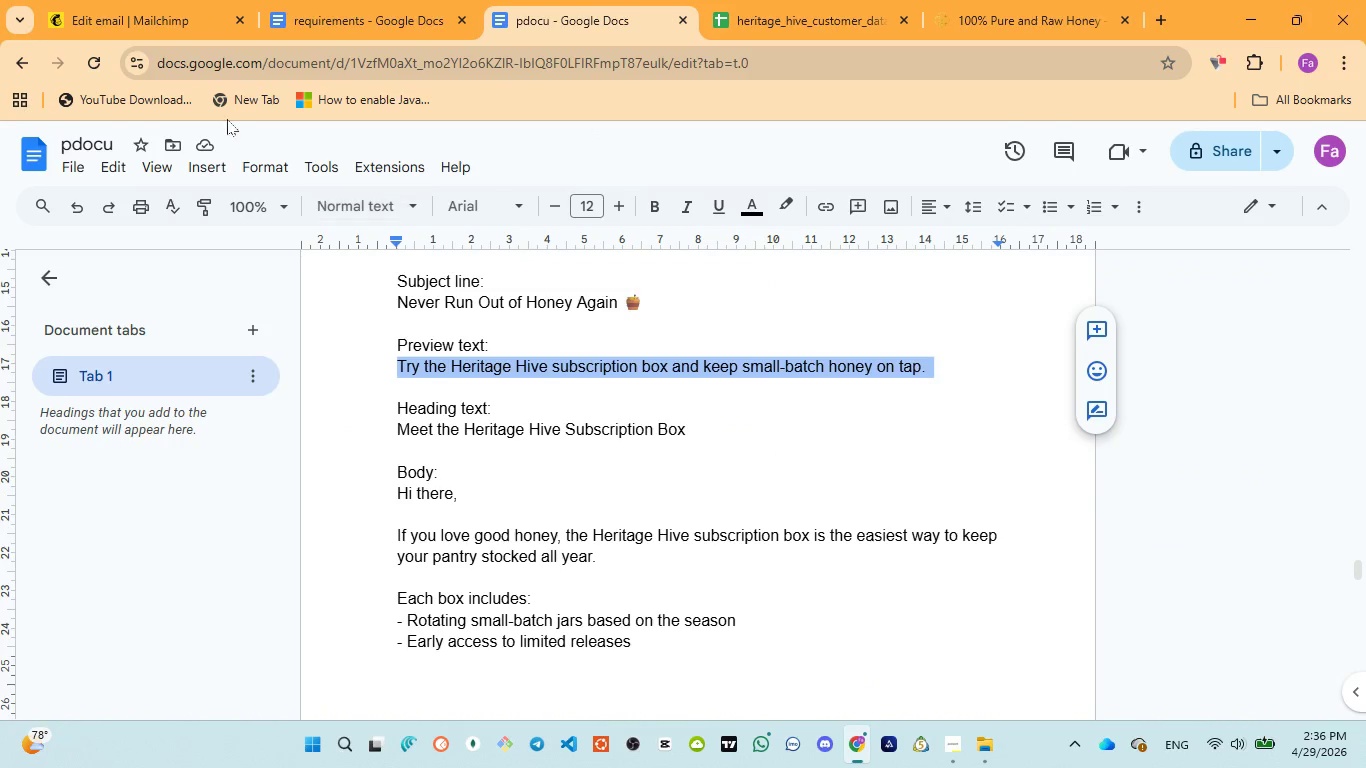 
left_click([138, 0])
 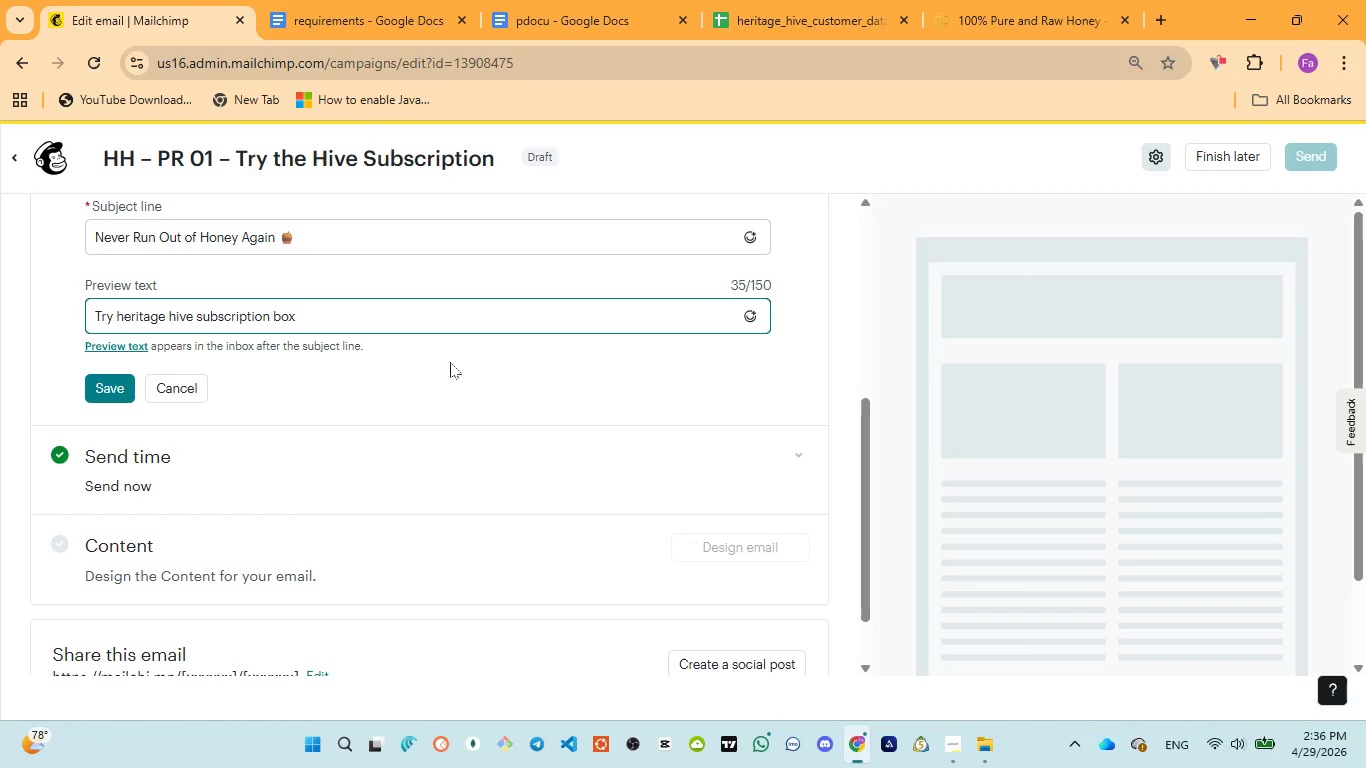 
type(and keeps )
 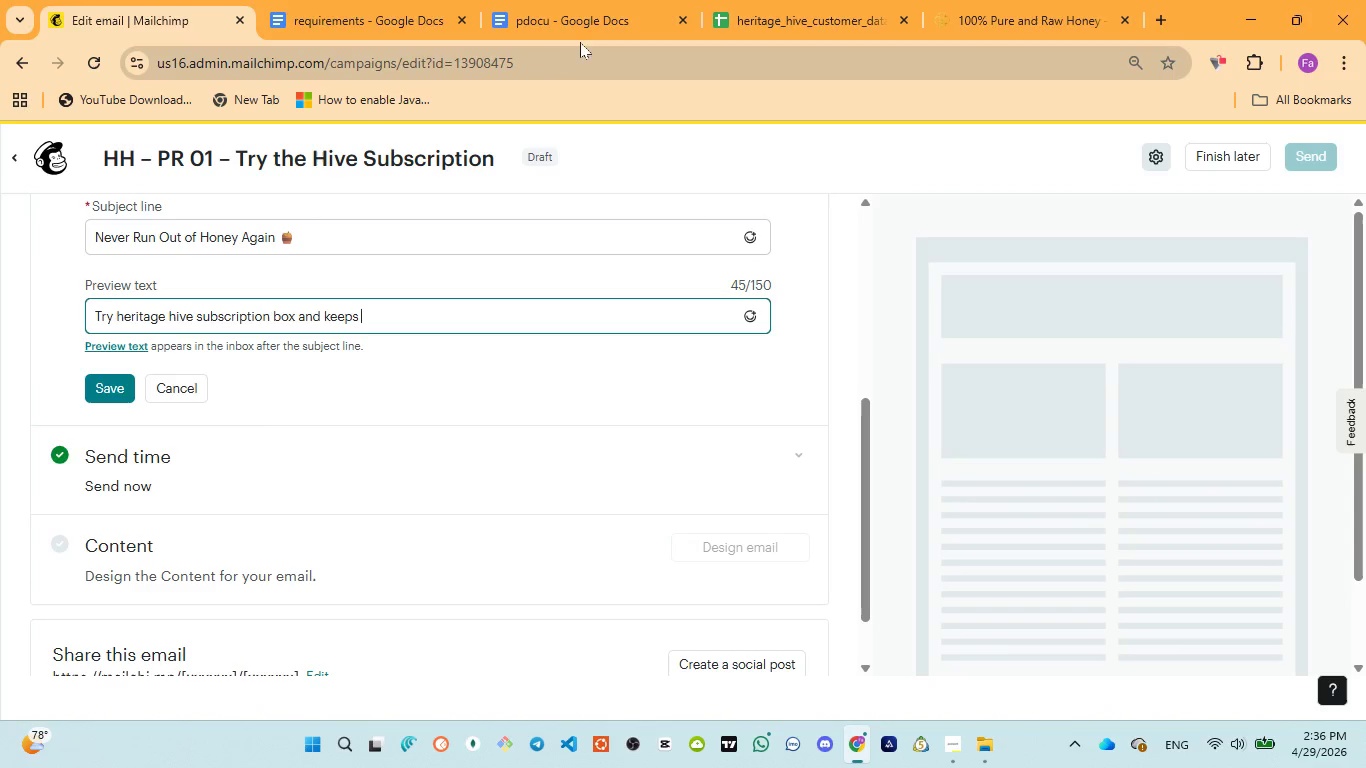 
left_click([577, 26])
 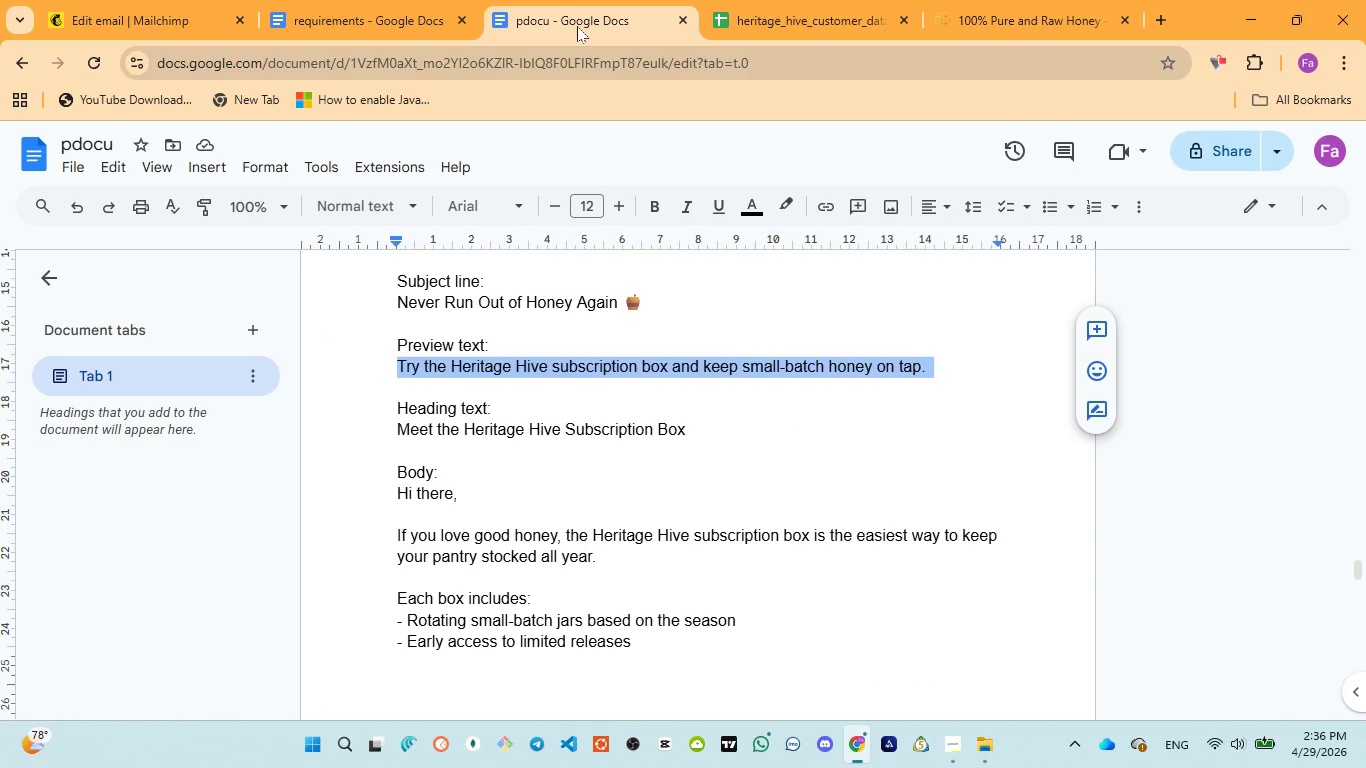 
left_click([83, 4])
 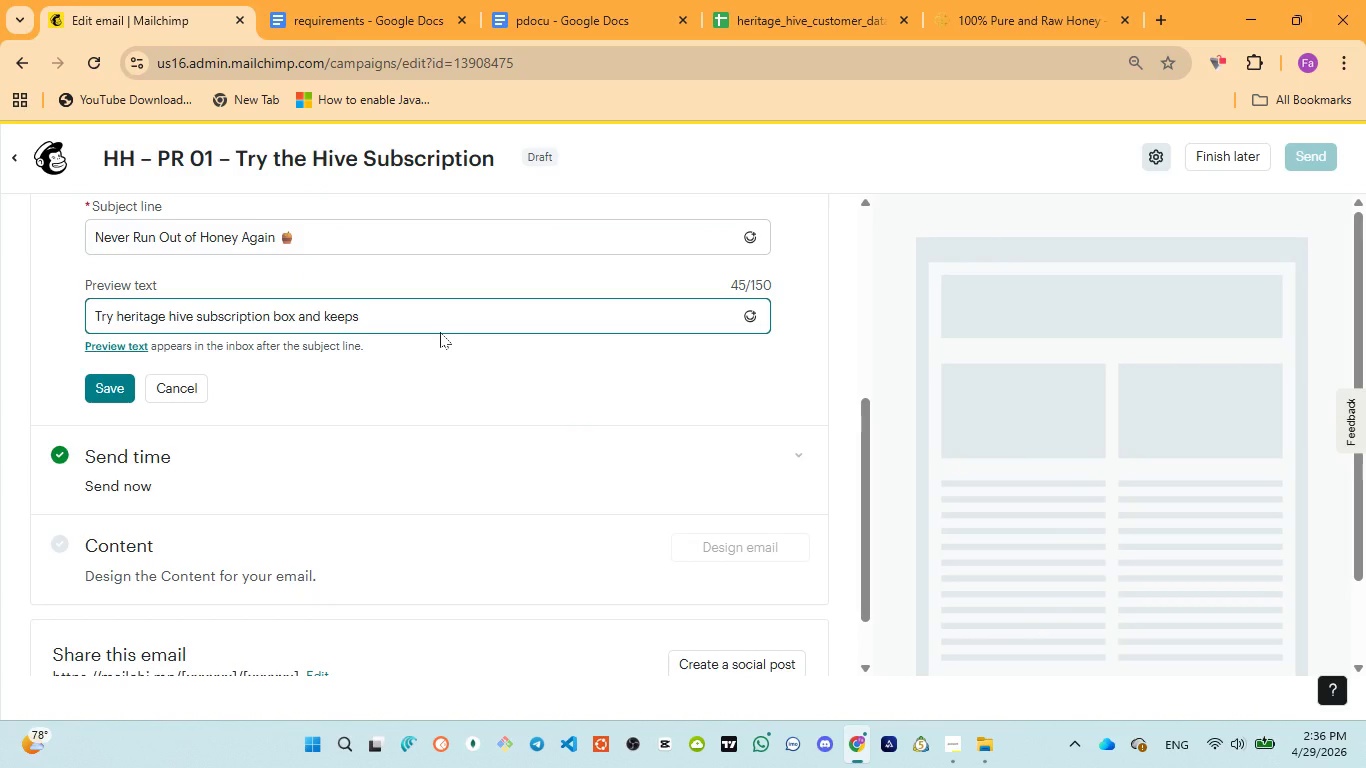 
type(small batch )
 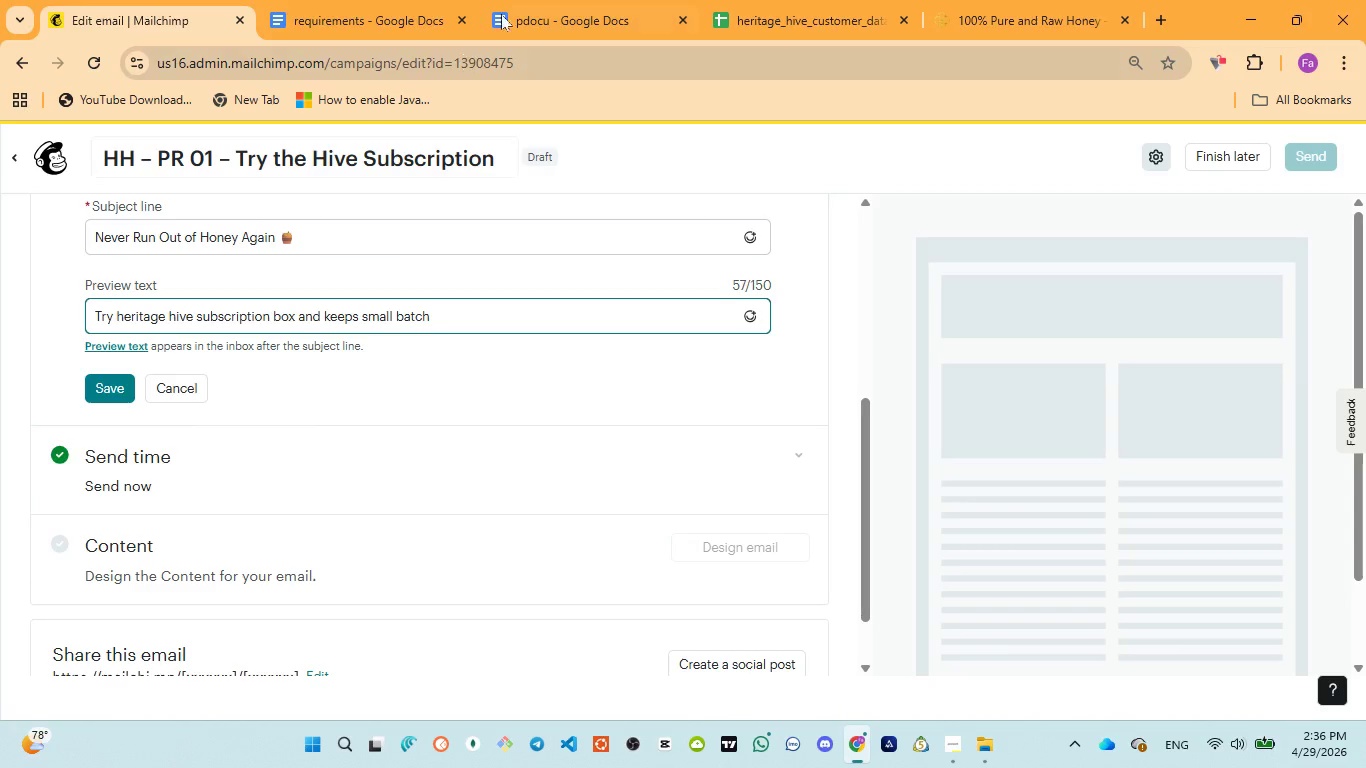 
left_click([520, 0])
 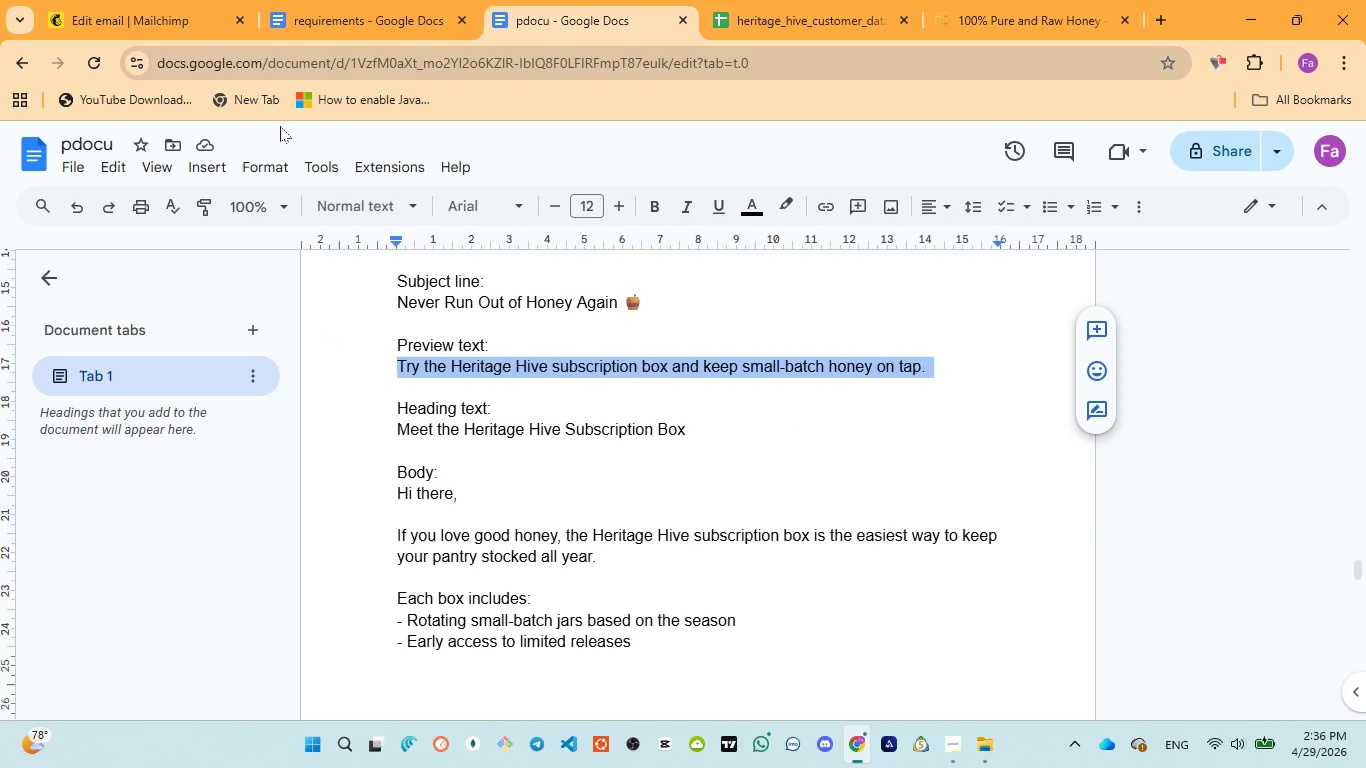 
left_click([124, 5])
 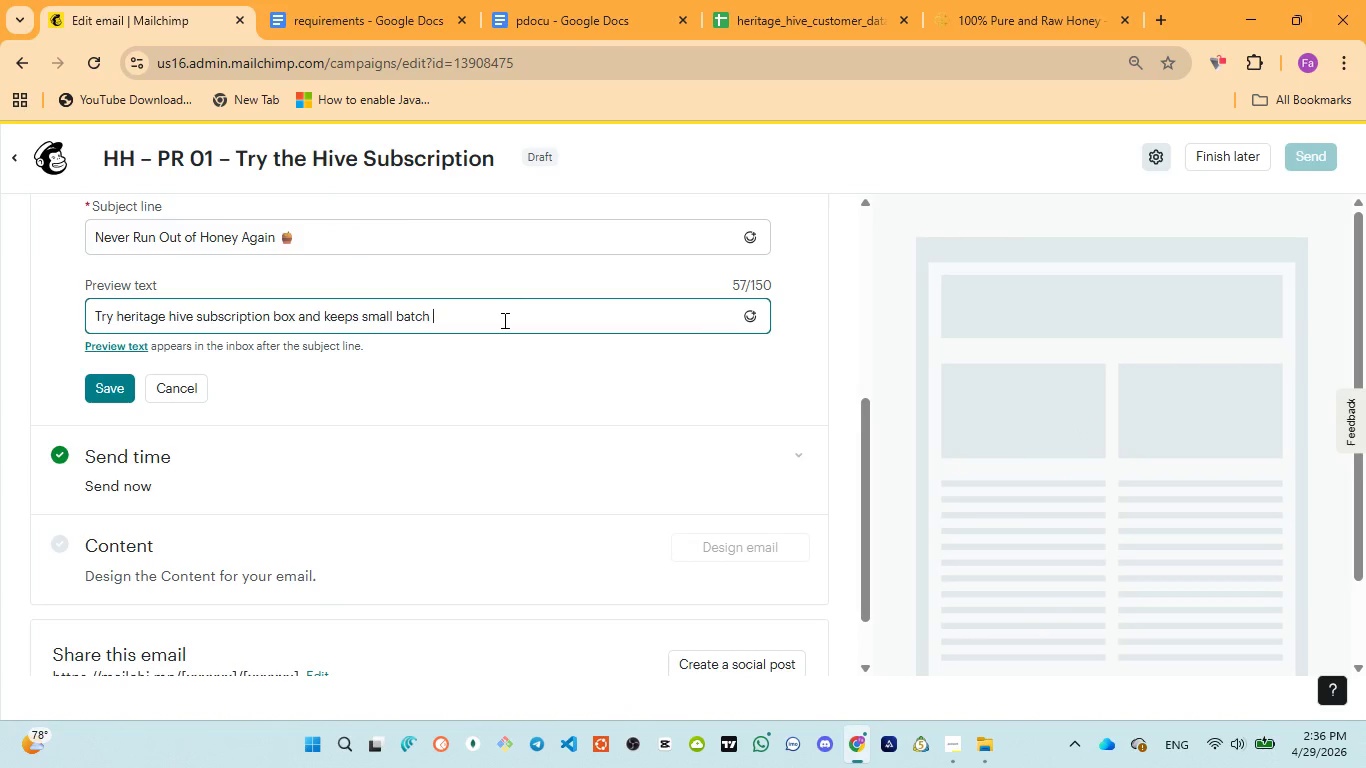 
type(honey om)
key(Backspace)
type(n tap)
 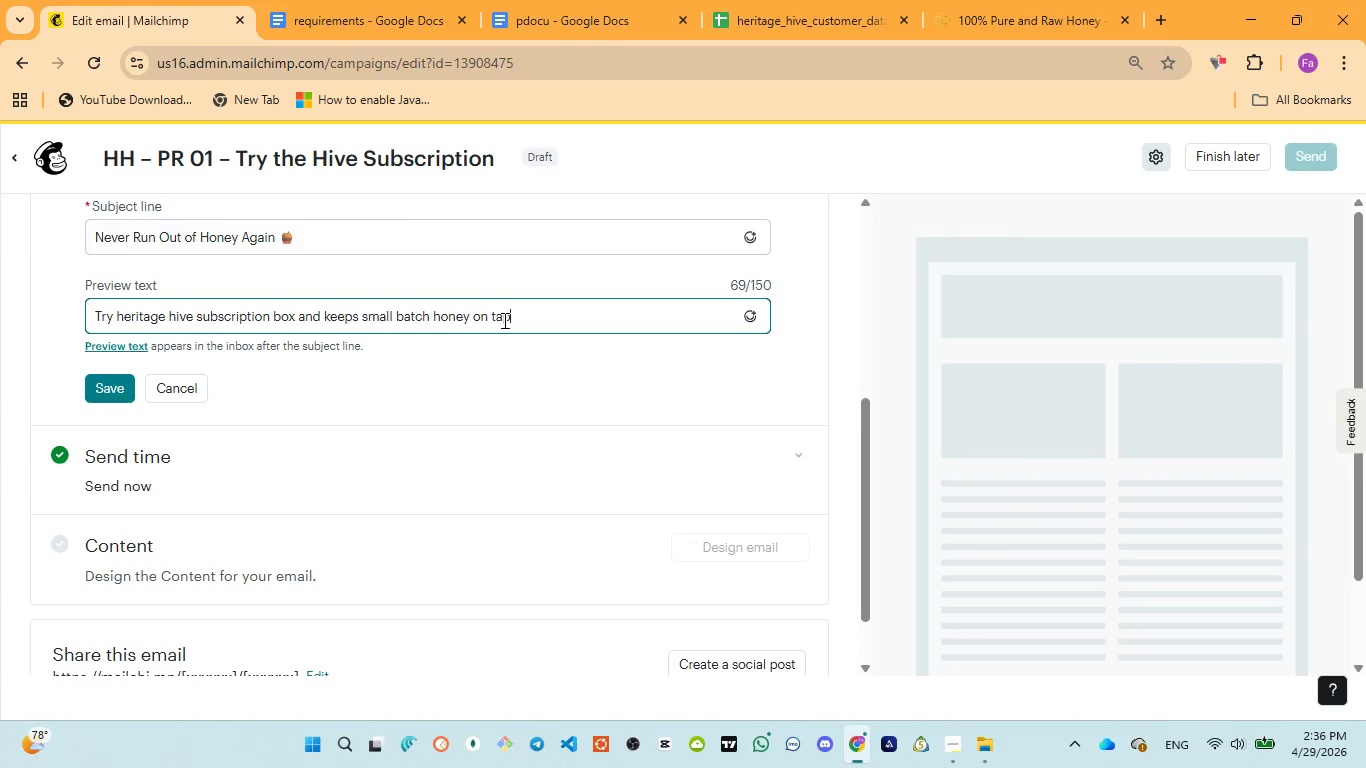 
key(Control+A)
 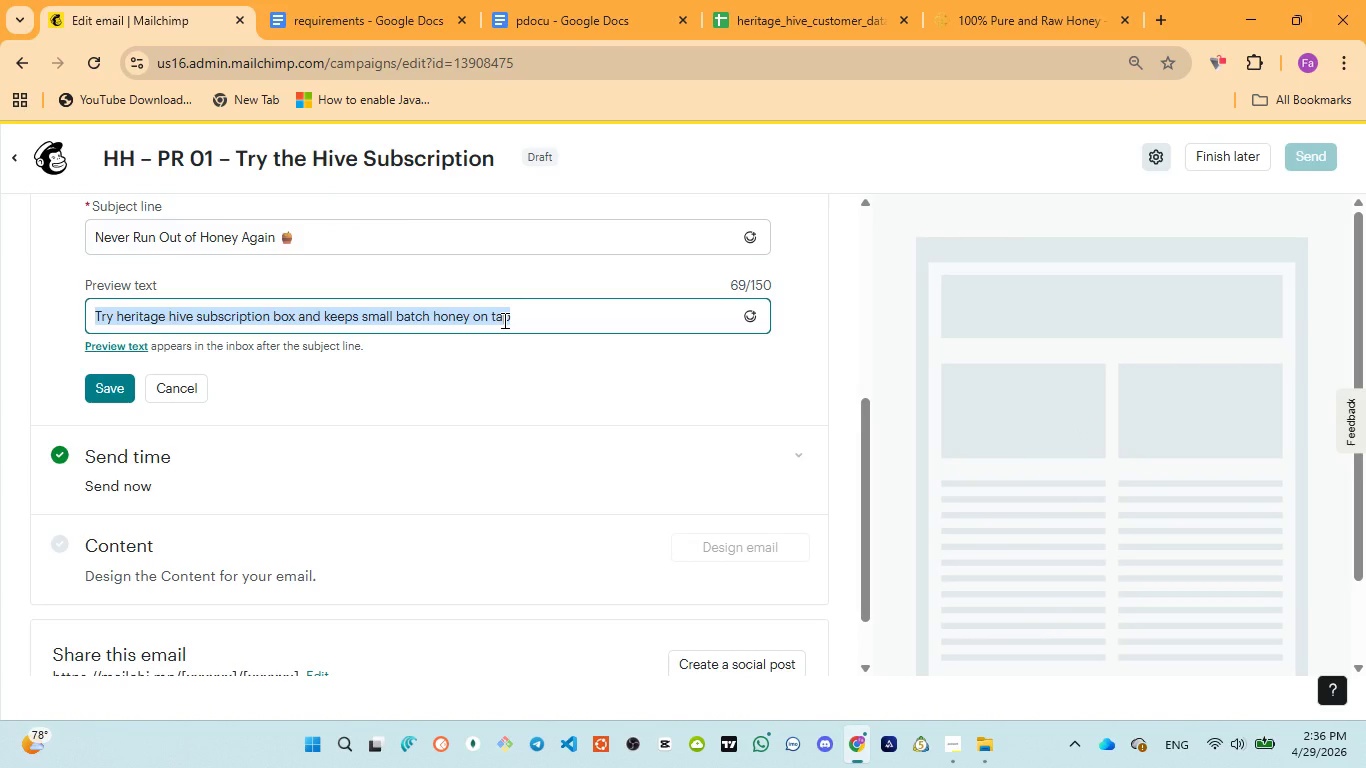 
key(Control+ControlLeft)
 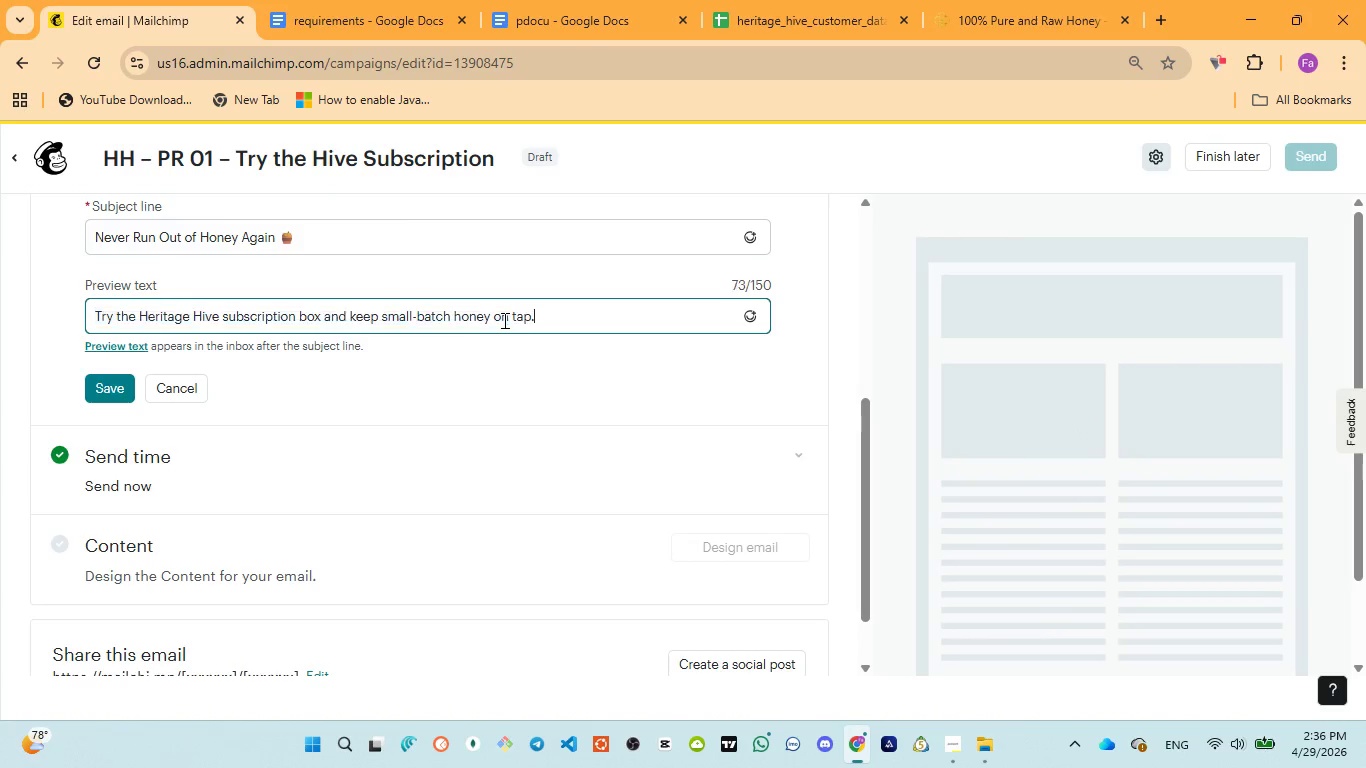 
key(Control+V)
 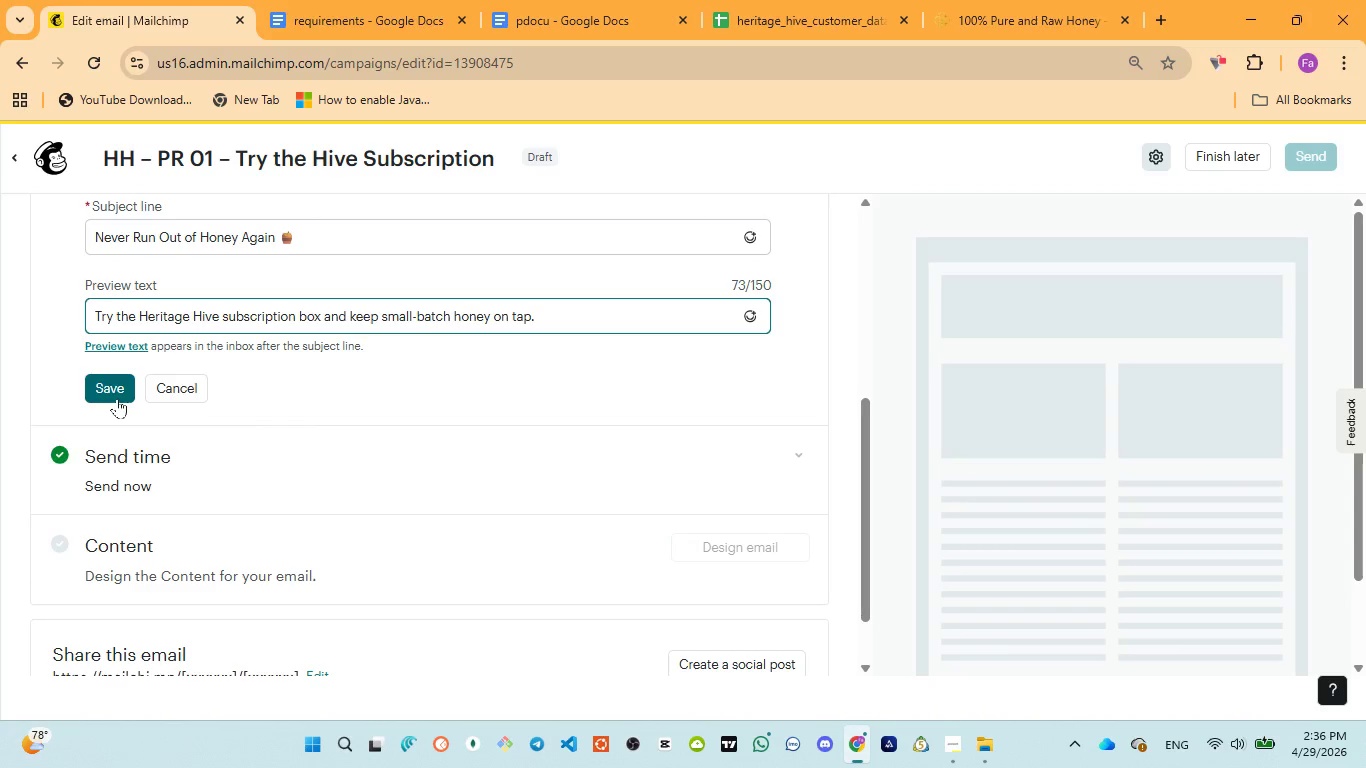 
left_click([114, 390])
 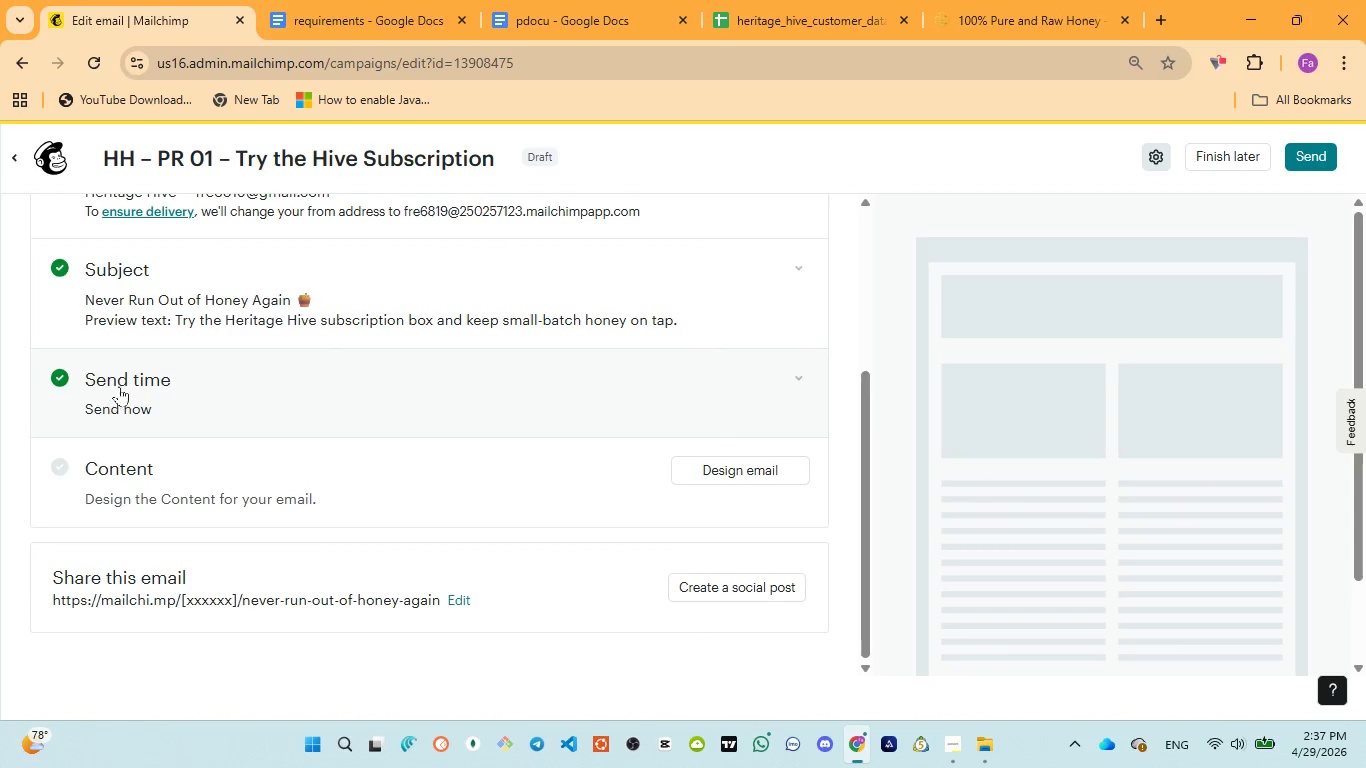 
scroll: coordinate [410, 424], scroll_direction: down, amount: 2.0
 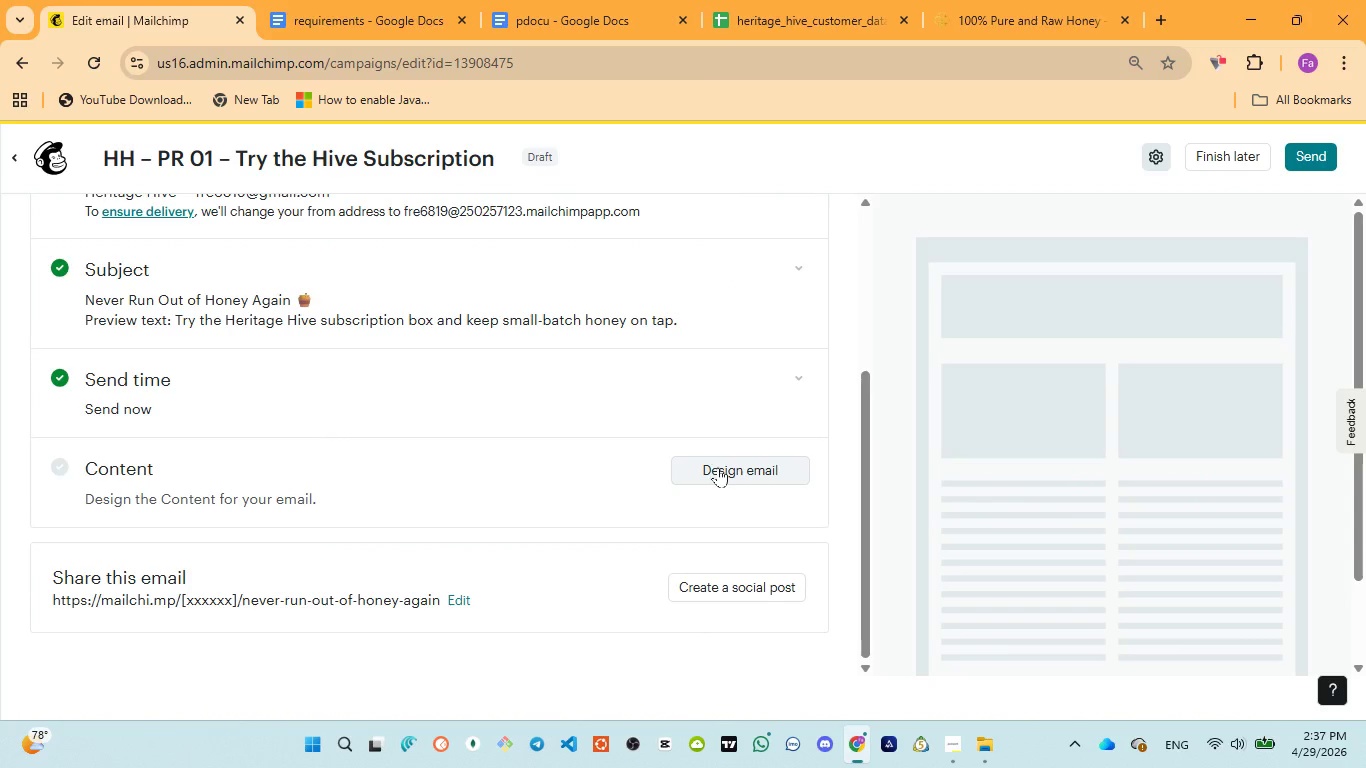 
left_click([718, 467])
 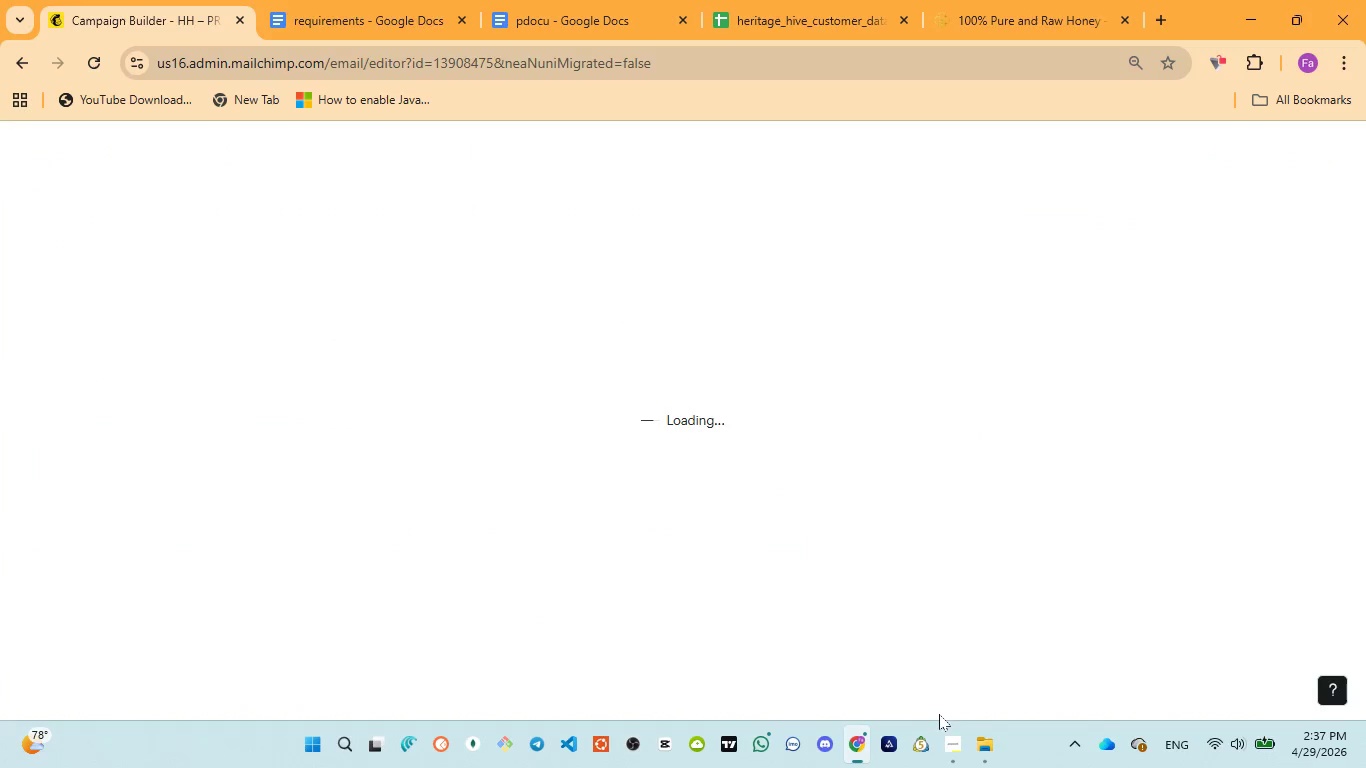 
left_click([945, 667])